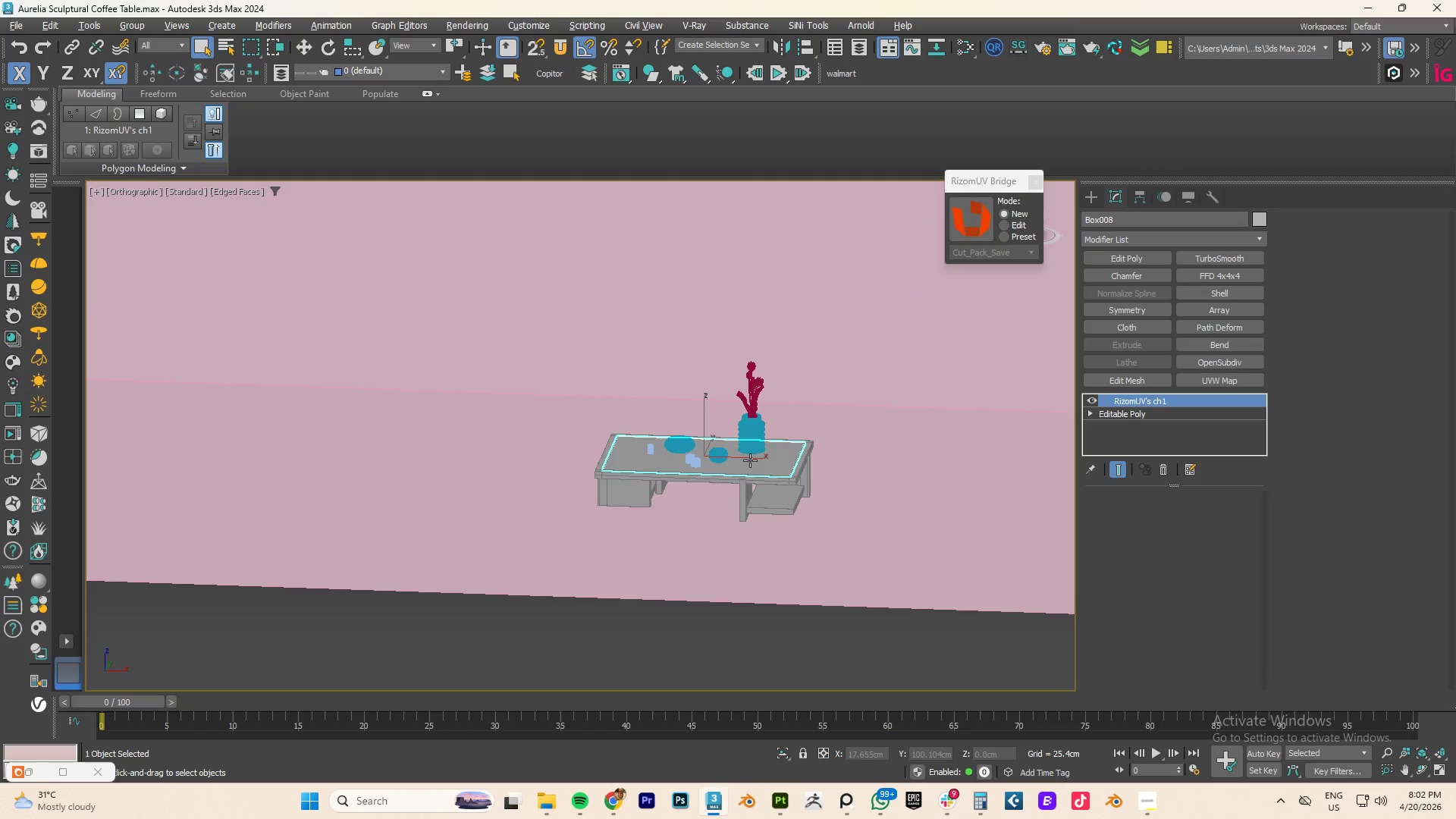 
hold_key(key=AltLeft, duration=0.55)
 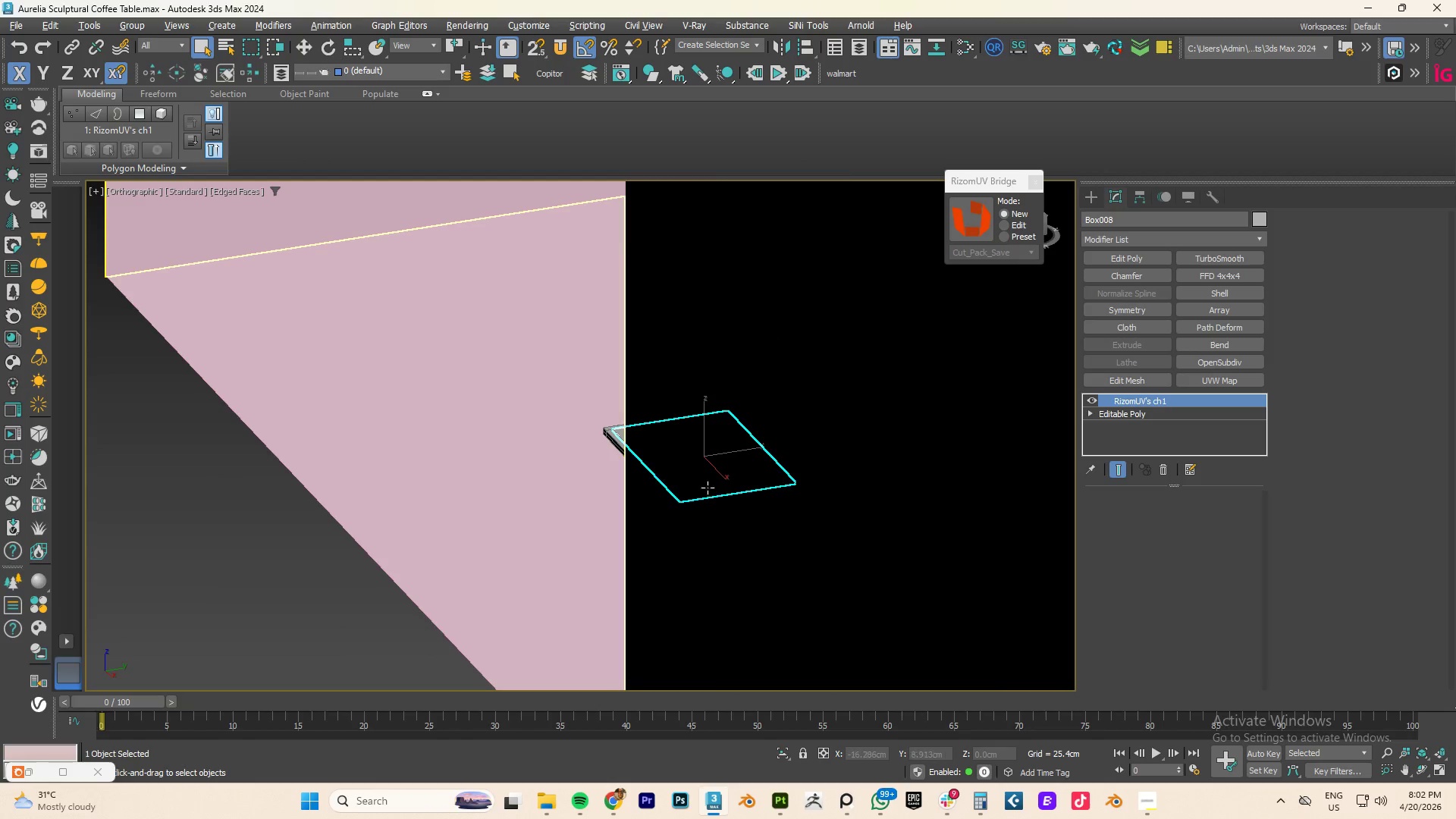 
scroll: coordinate [739, 463], scroll_direction: down, amount: 4.0
 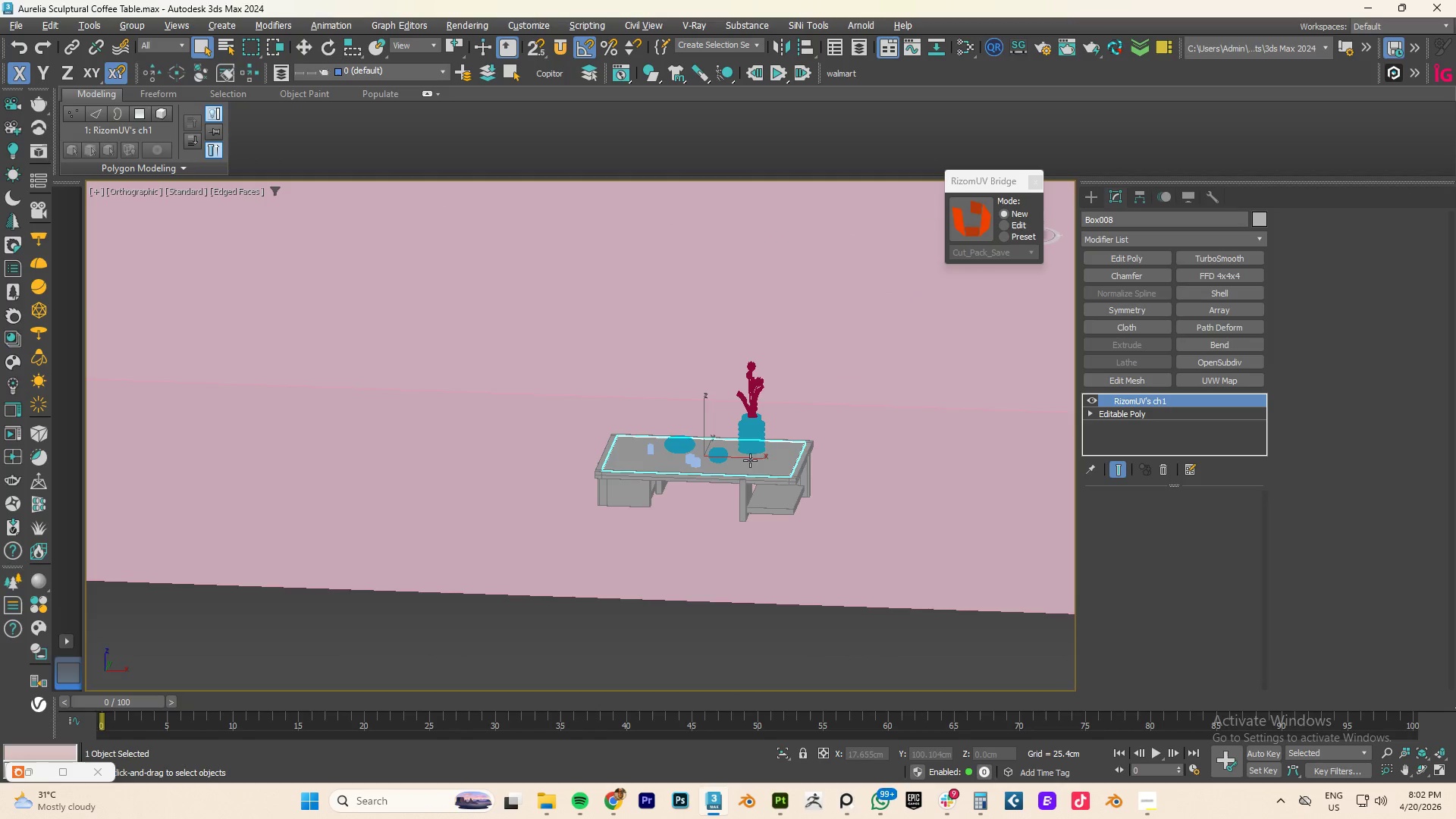 
hold_key(key=AltLeft, duration=0.7)
 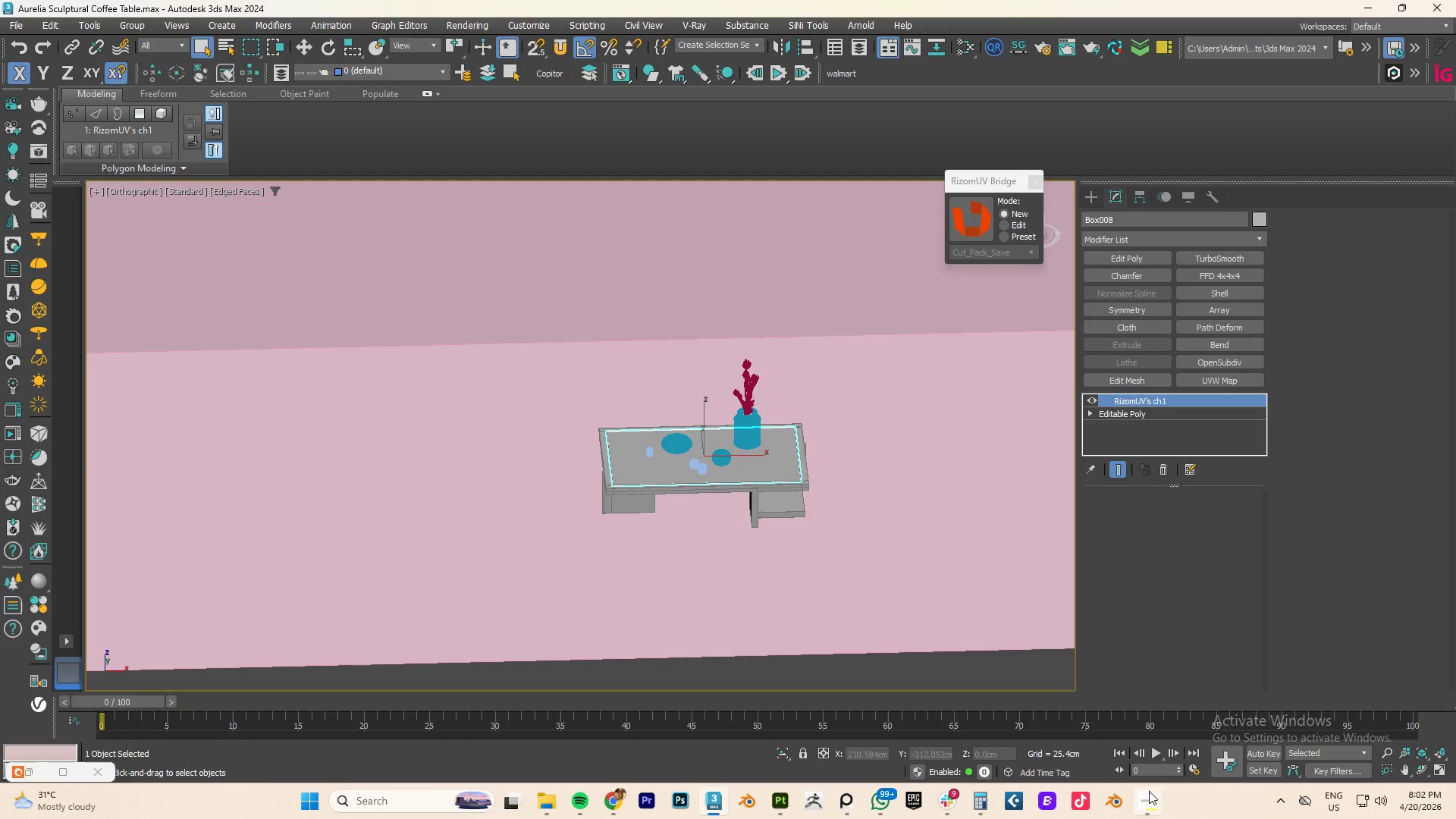 
left_click([1152, 811])